 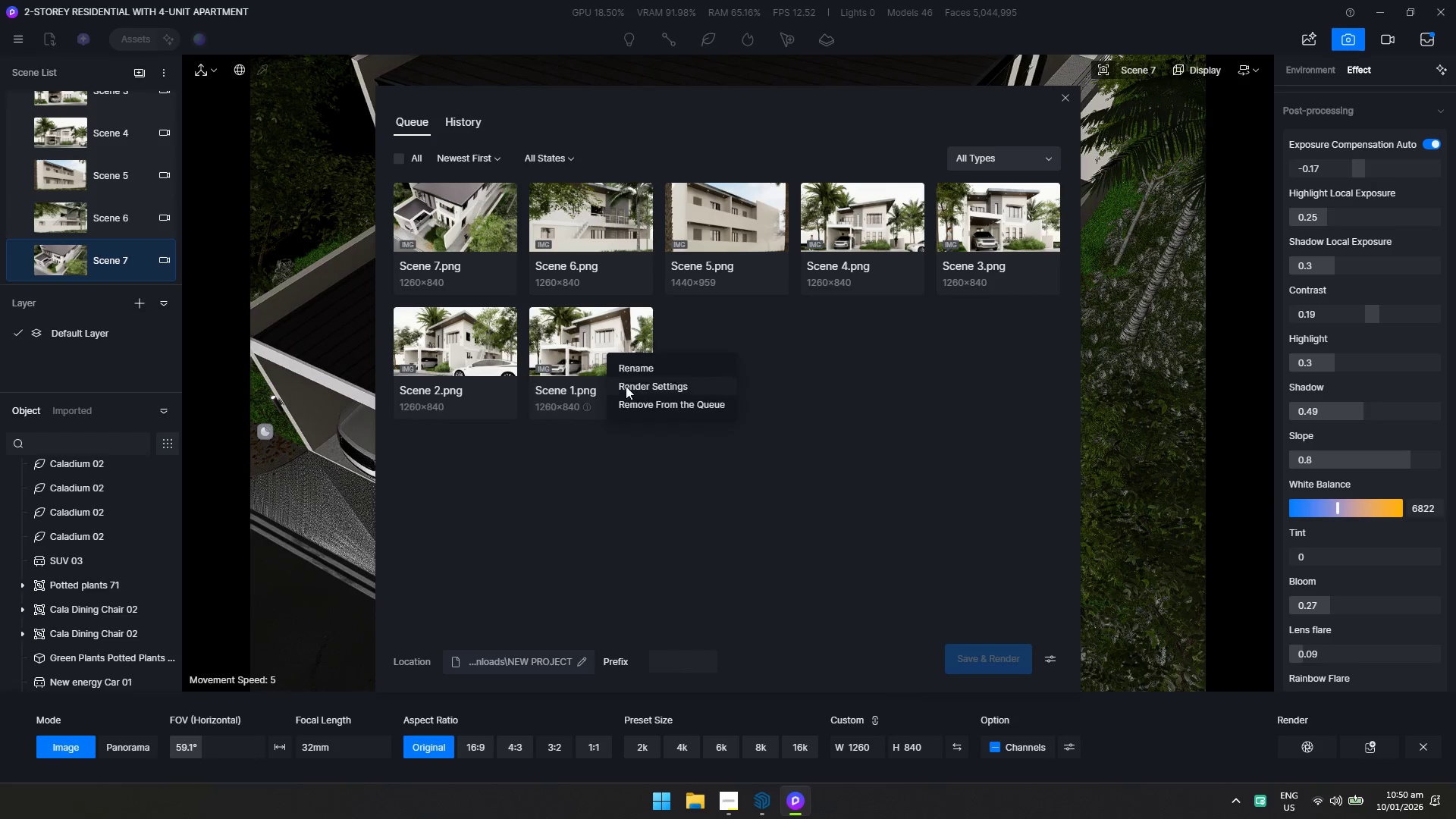 
left_click([629, 385])
 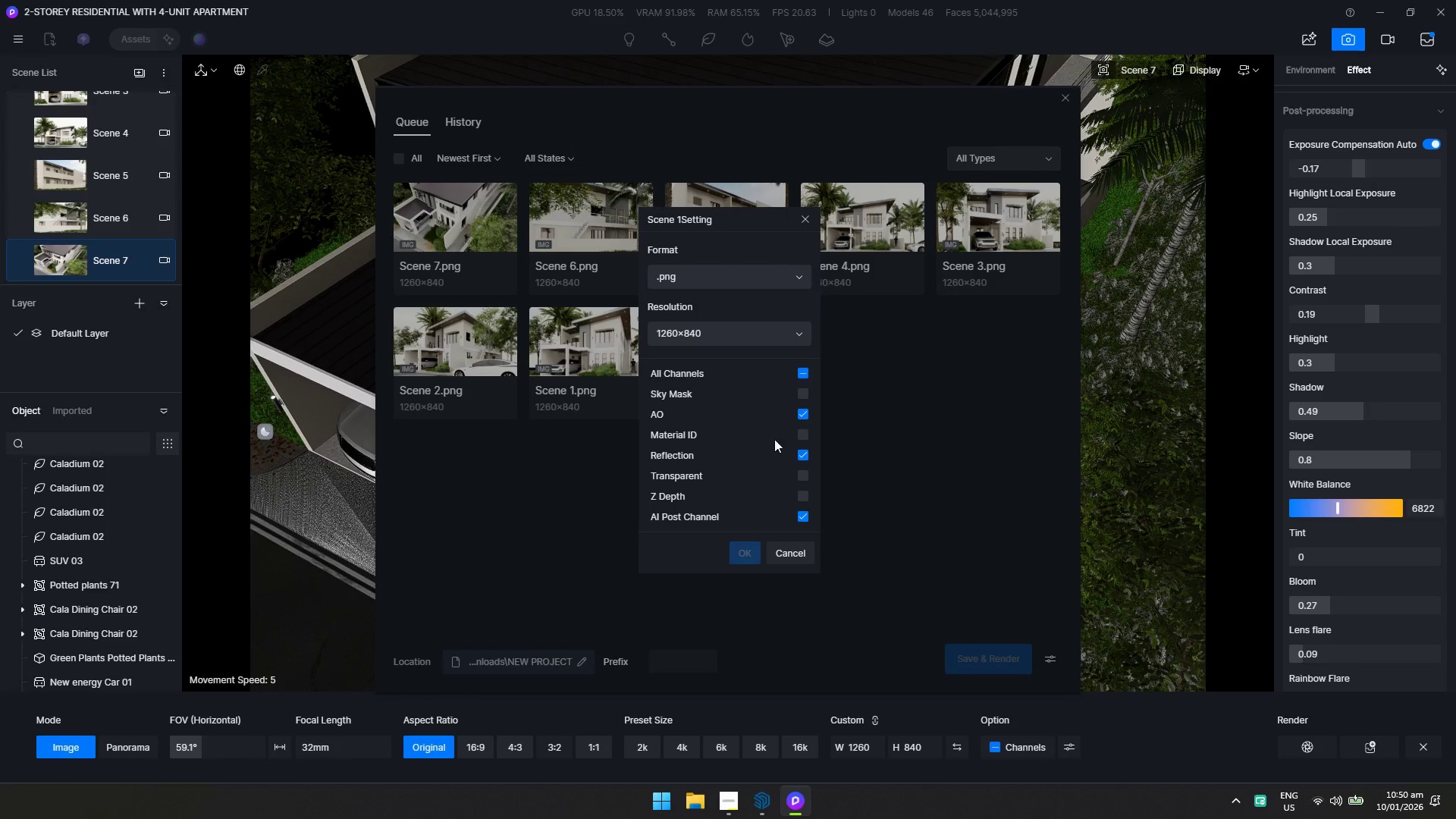 
left_click([780, 549])
 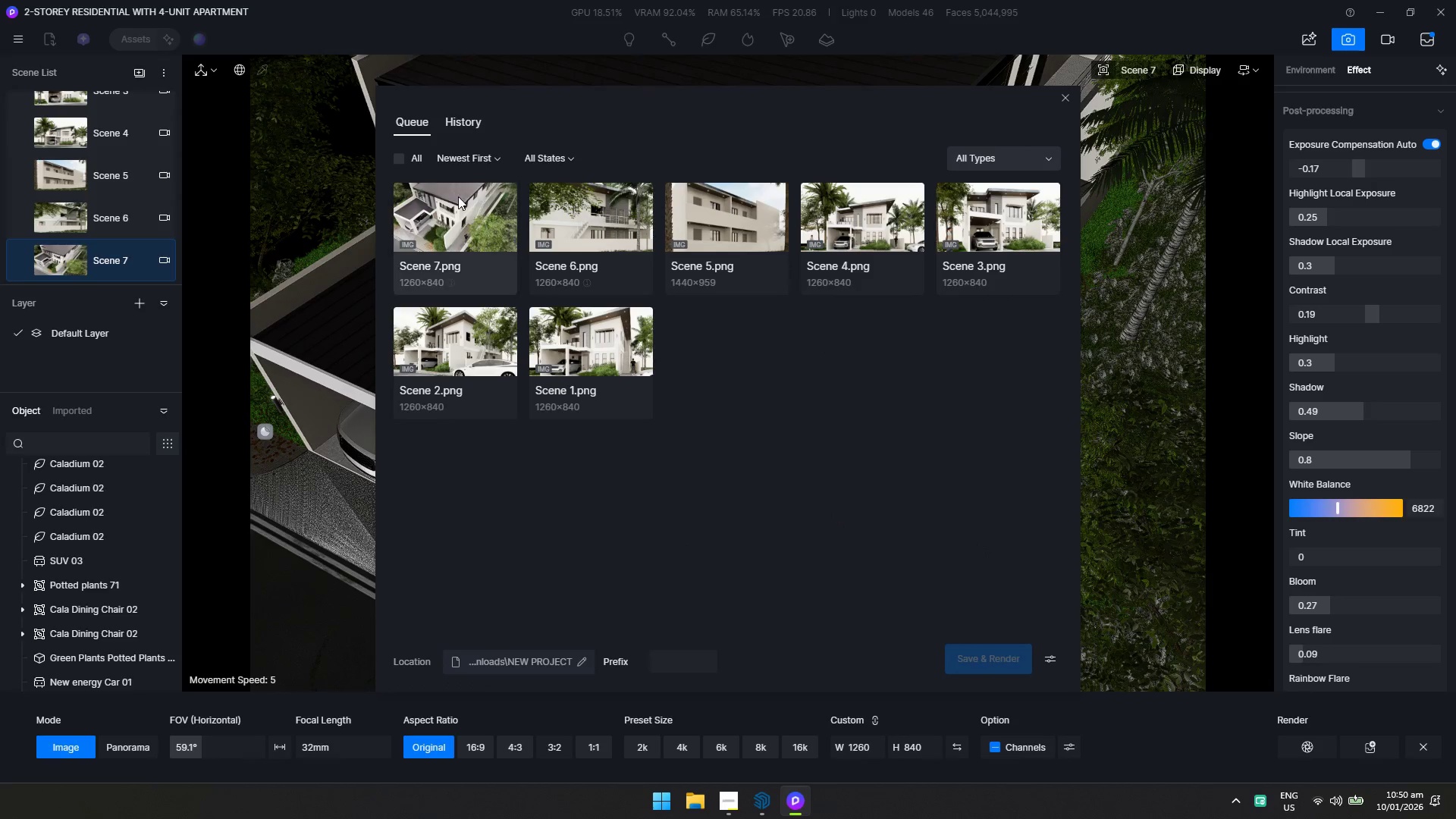 
left_click([400, 158])
 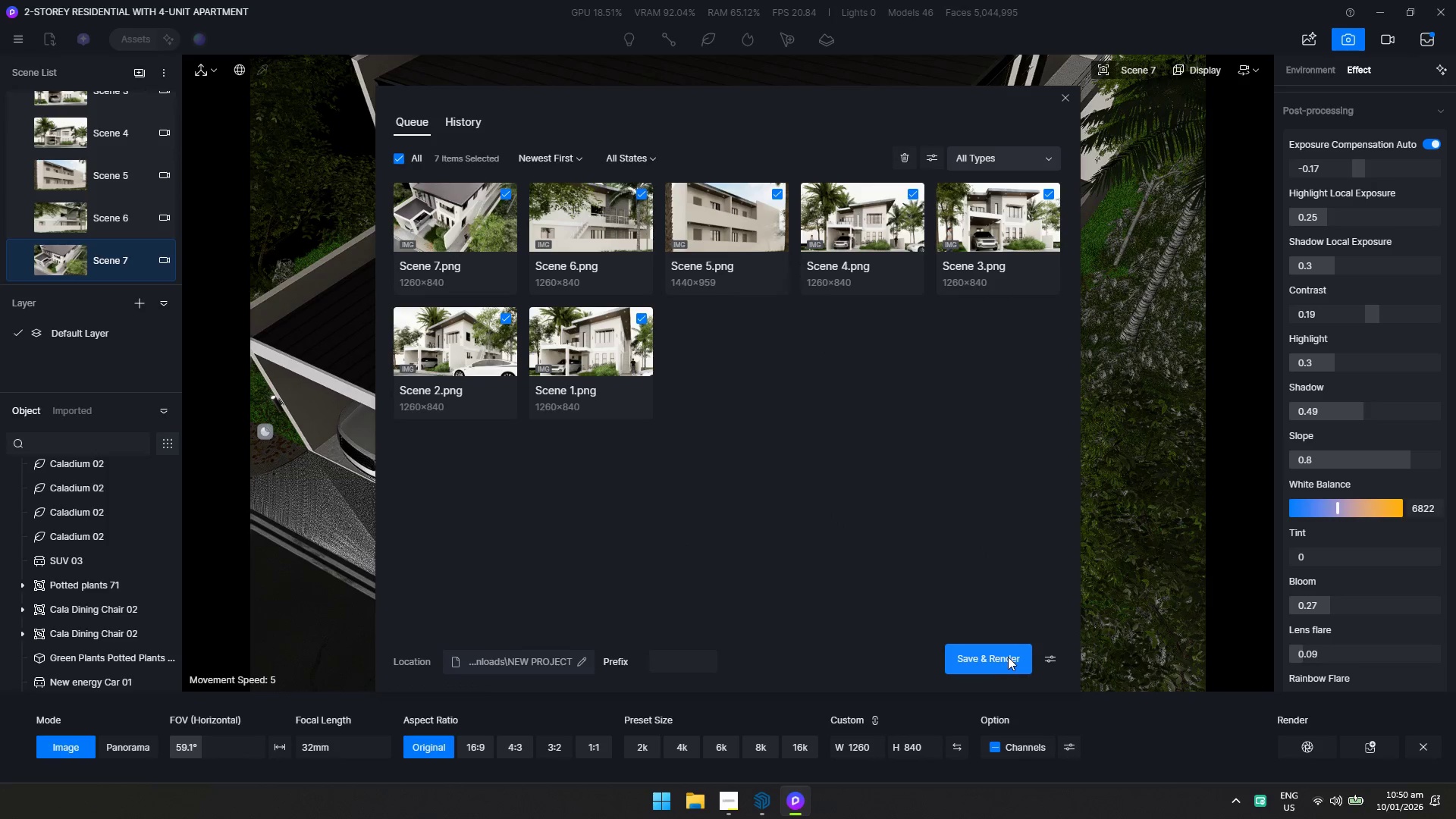 
left_click([1008, 657])
 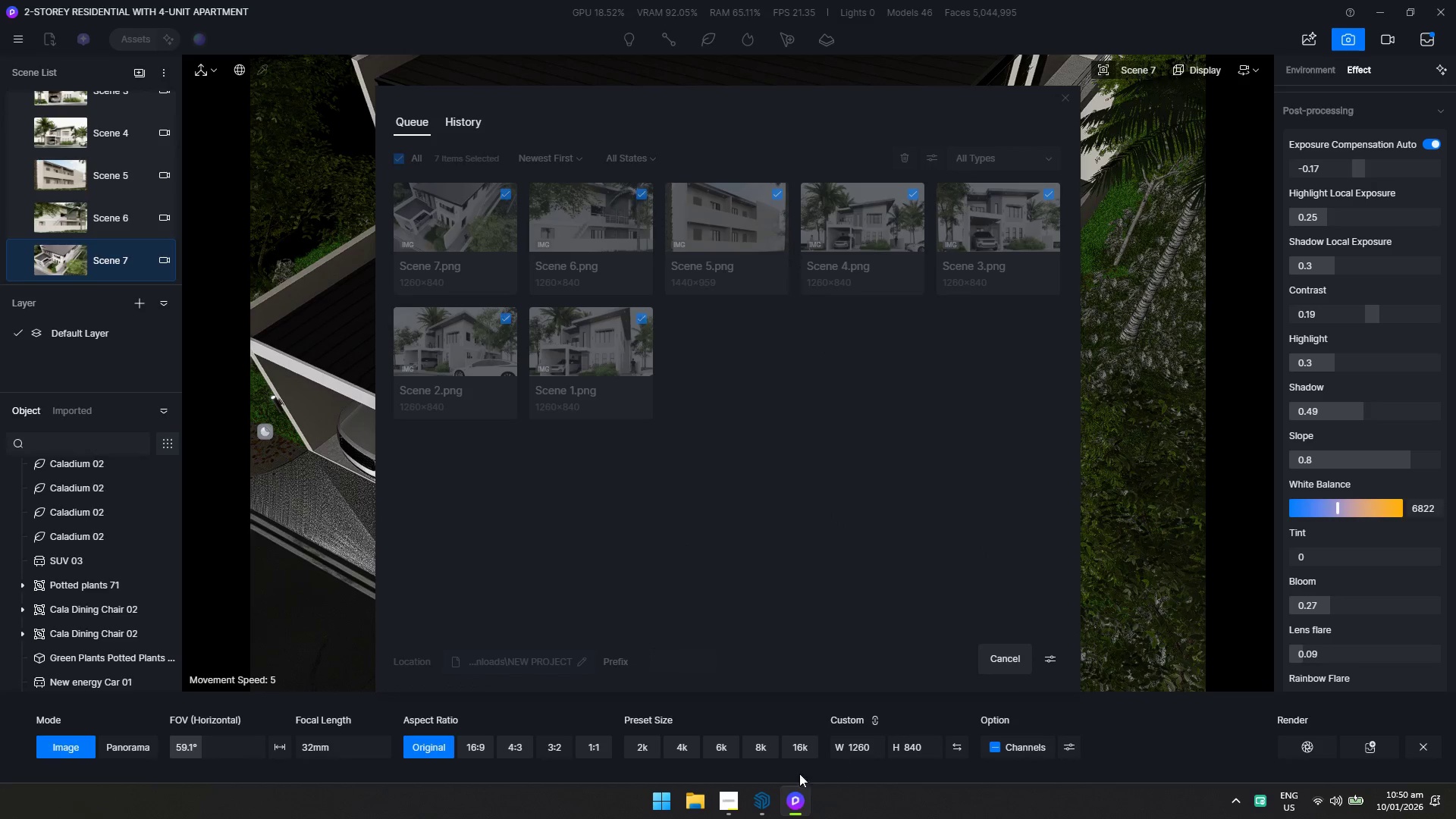 